 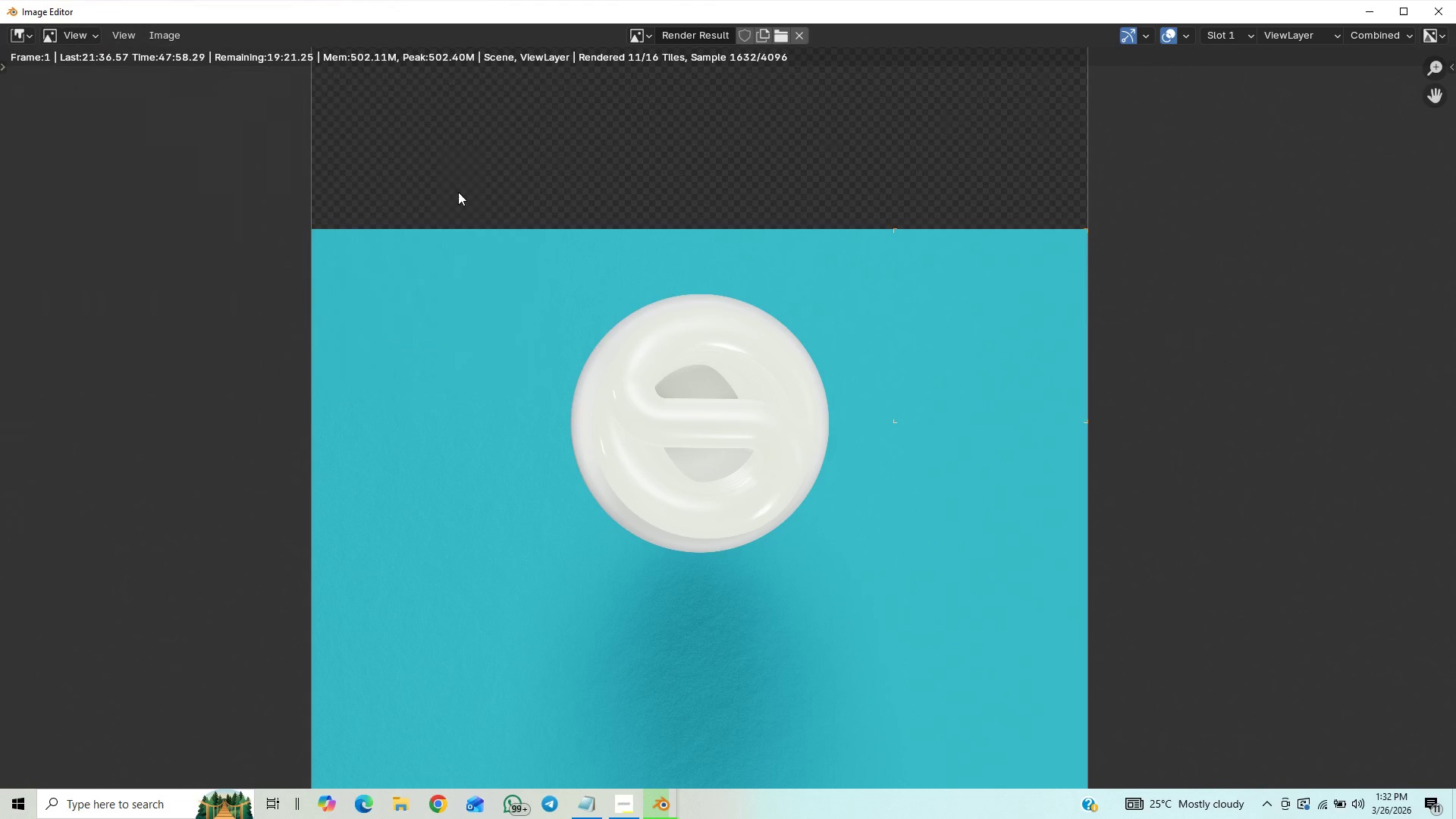 
scroll: coordinate [599, 233], scroll_direction: down, amount: 2.0
 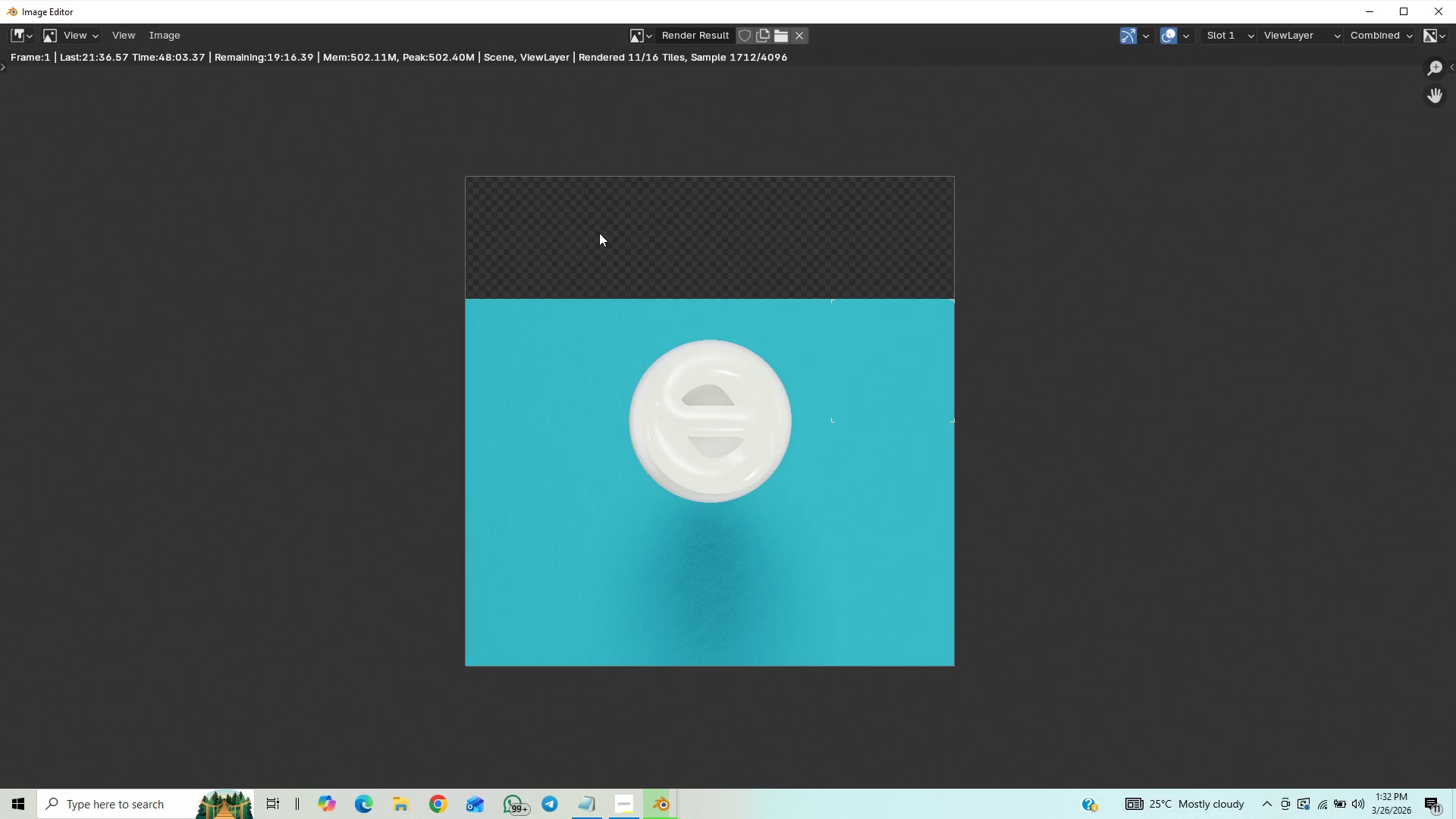 
scroll: coordinate [599, 233], scroll_direction: up, amount: 10.0
 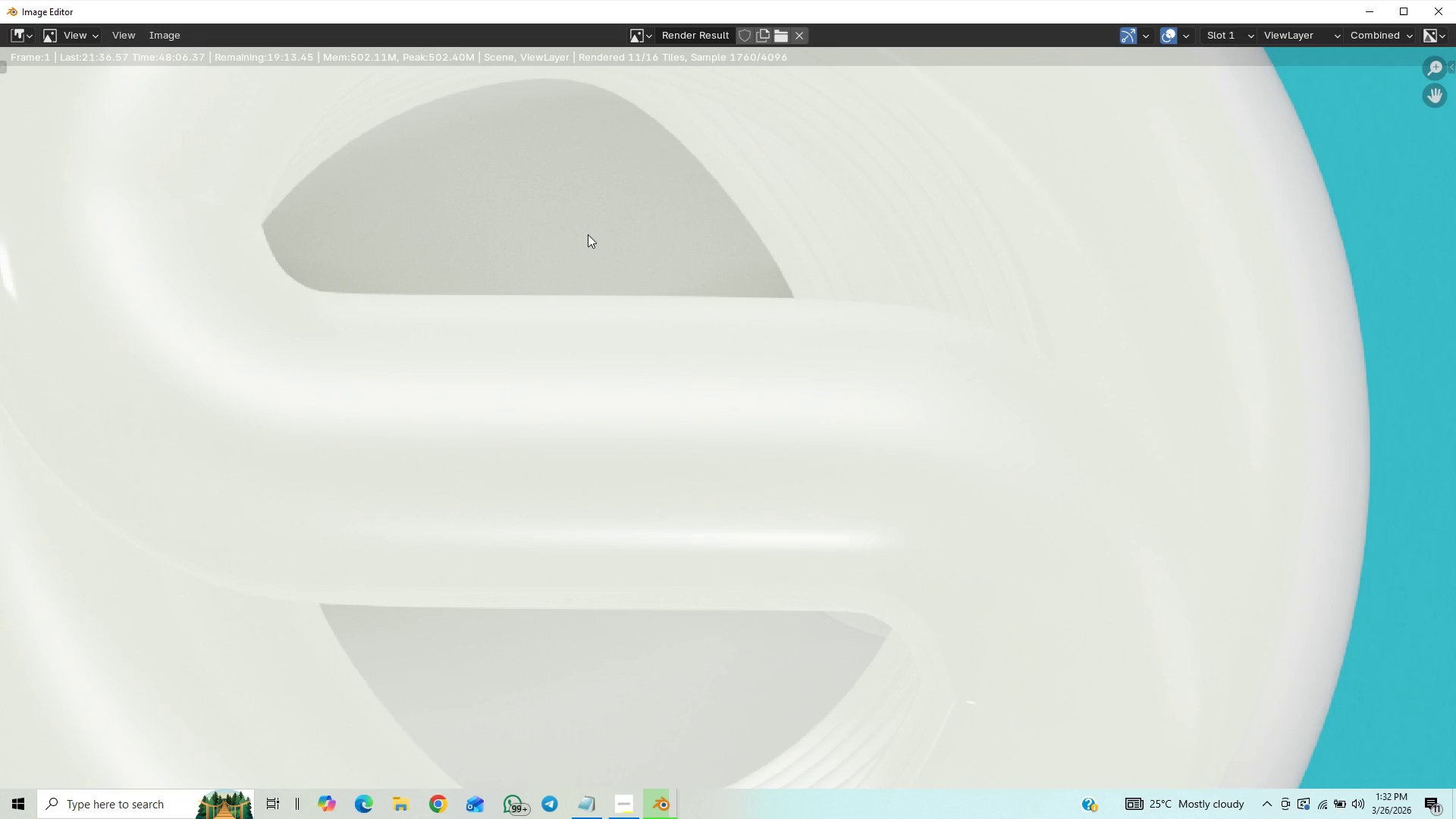 
scroll: coordinate [538, 305], scroll_direction: down, amount: 10.0
 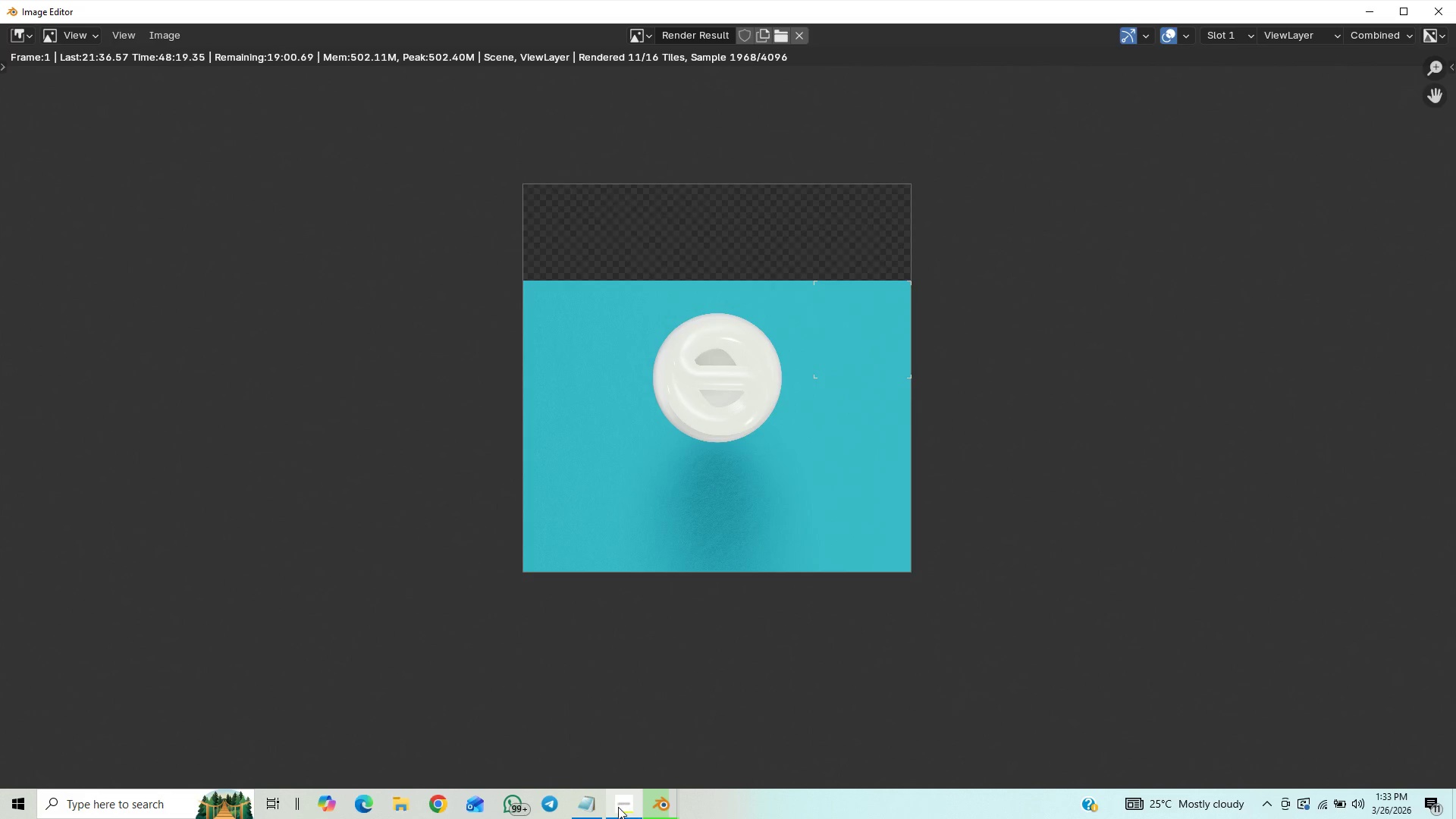 
left_click([622, 803])